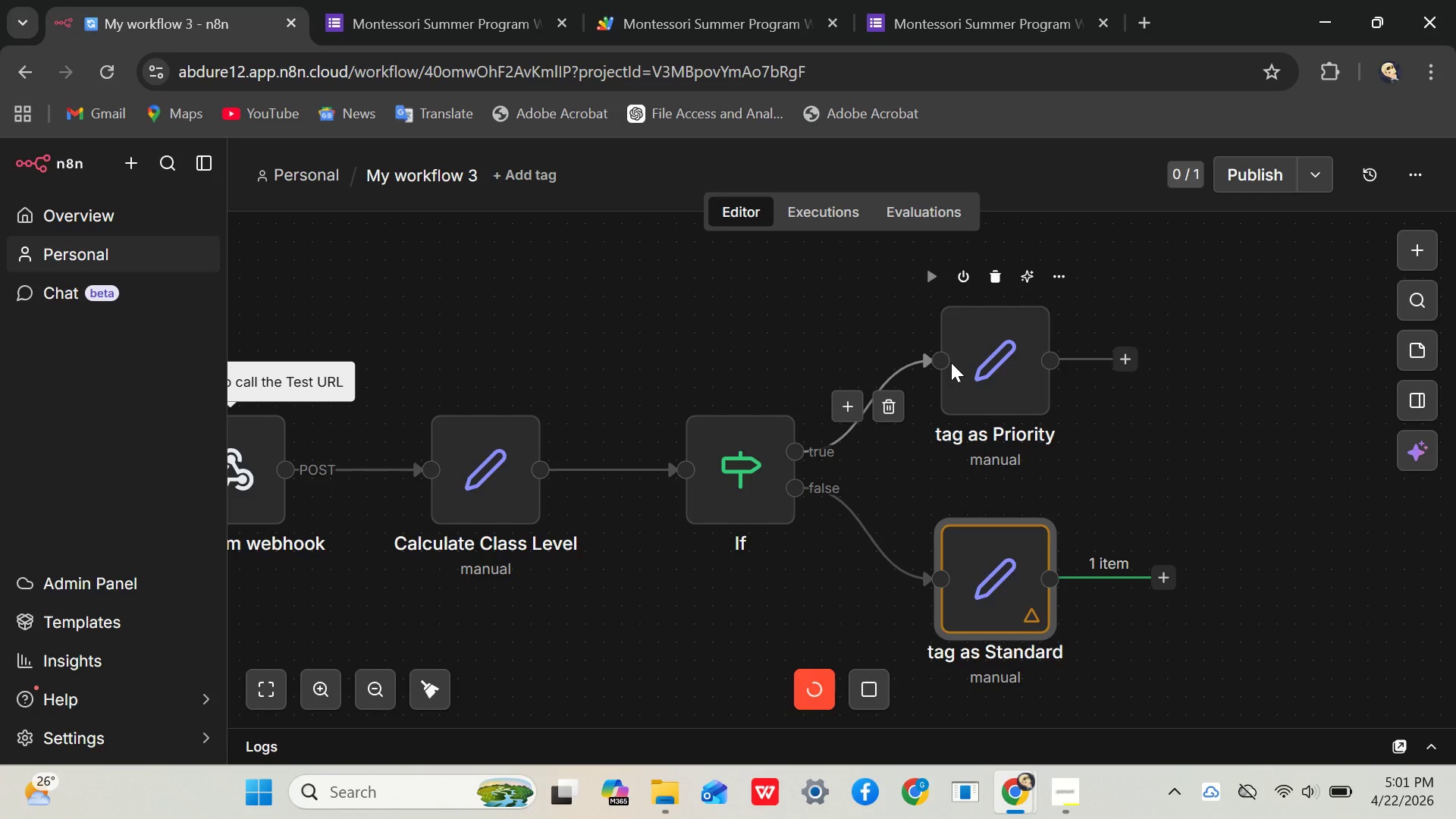 
wait(5.34)
 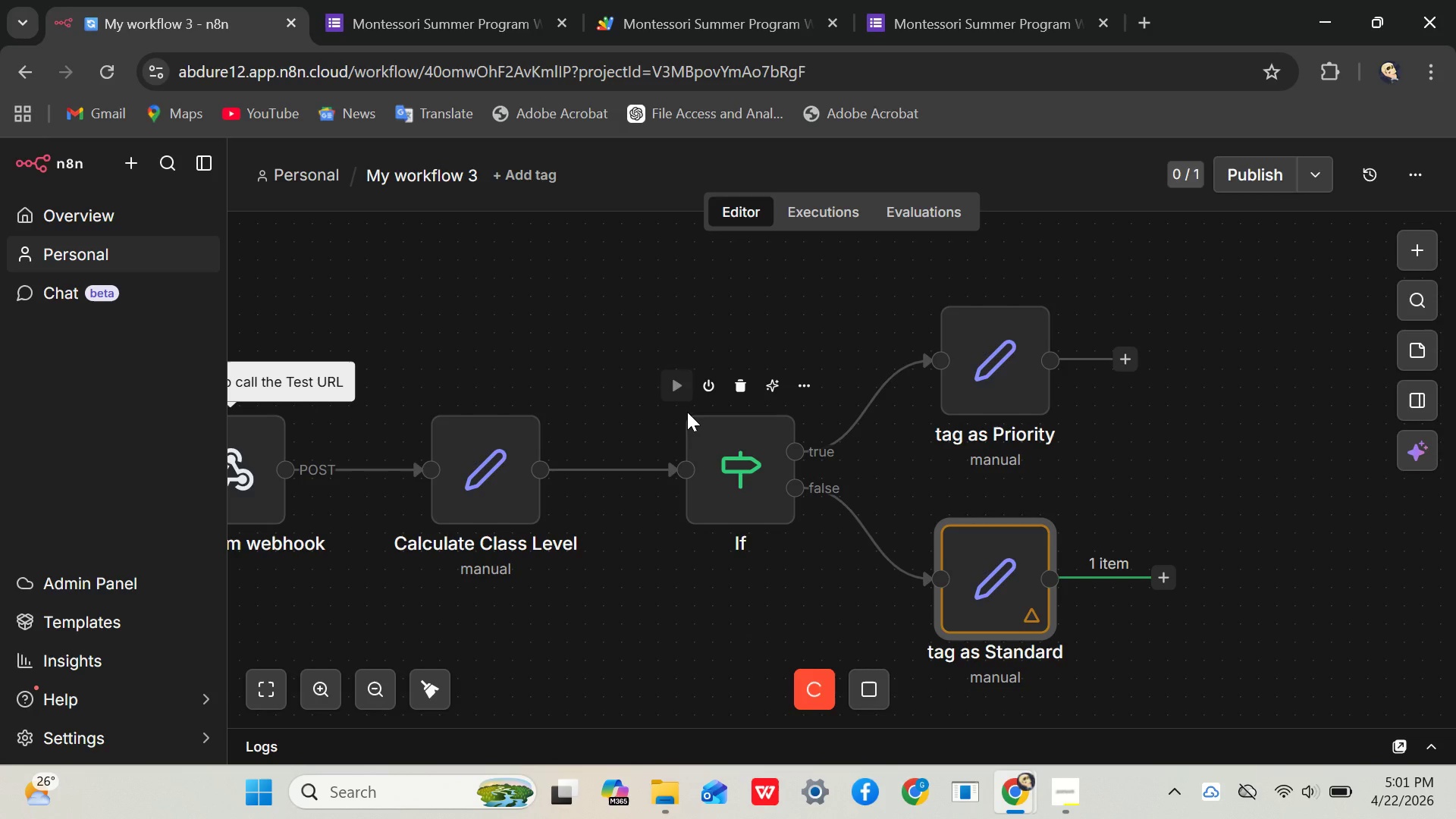 
mouse_move([861, 394])
 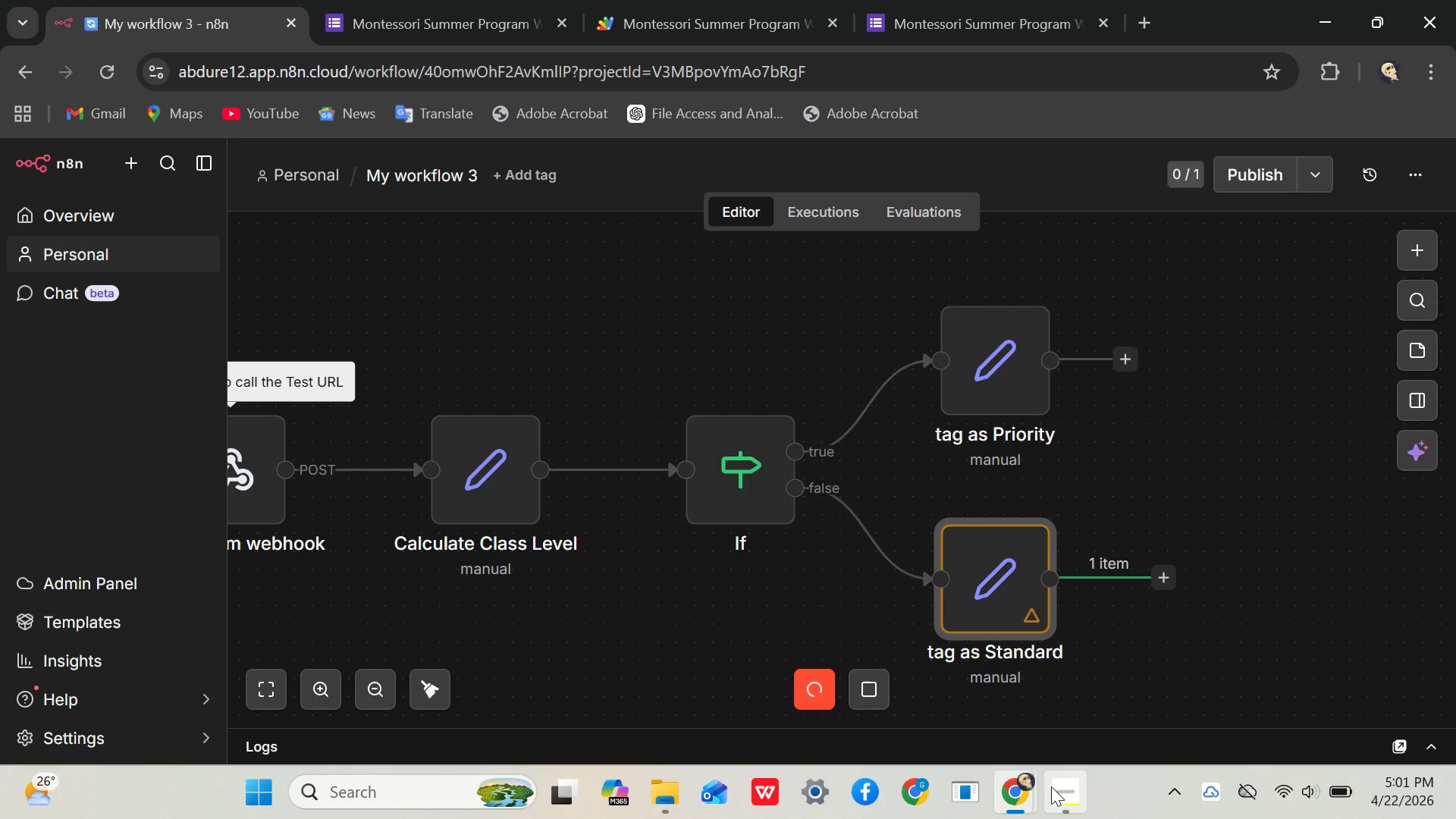 
left_click([1051, 786])